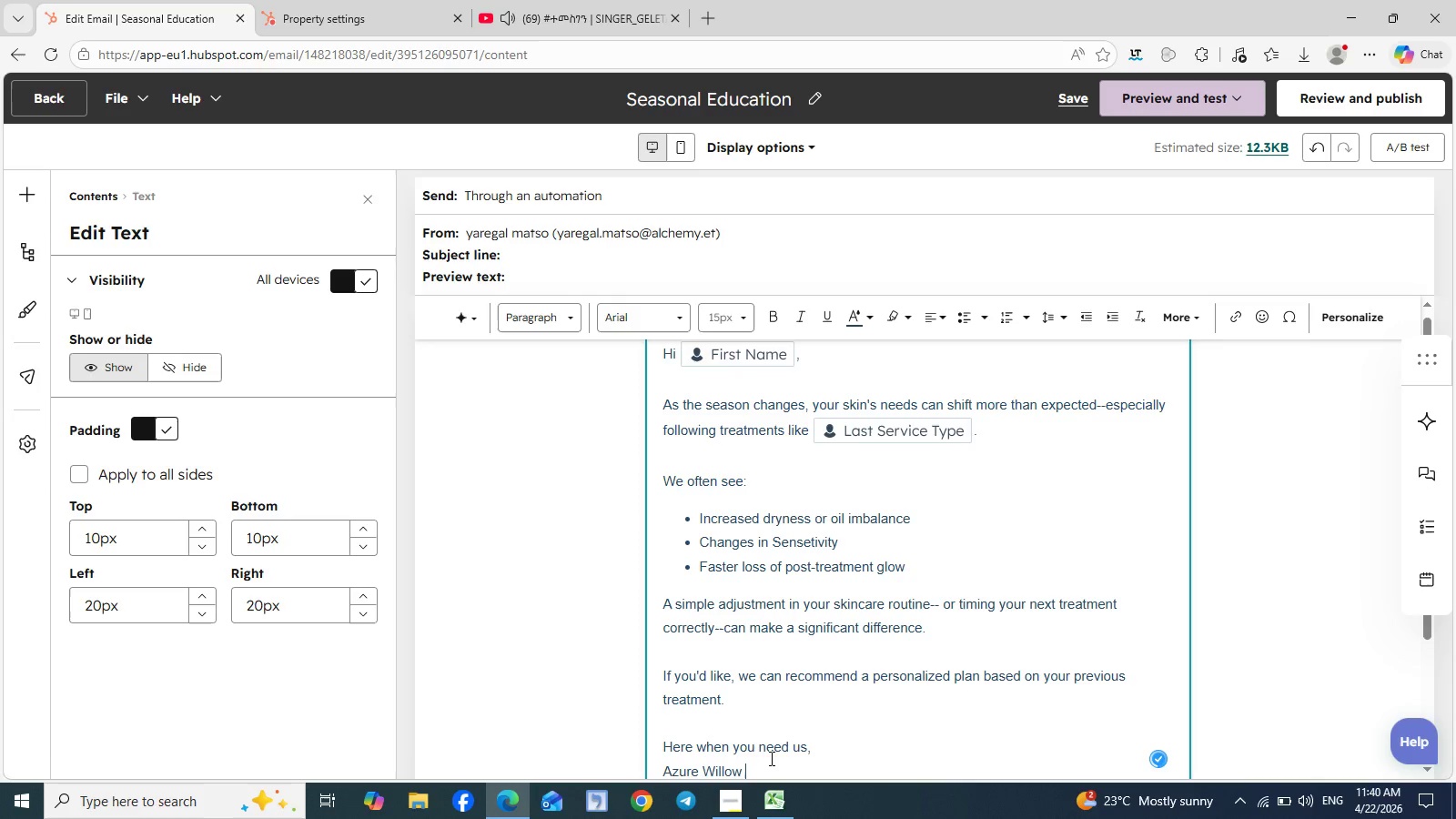 
left_click([722, 801])